 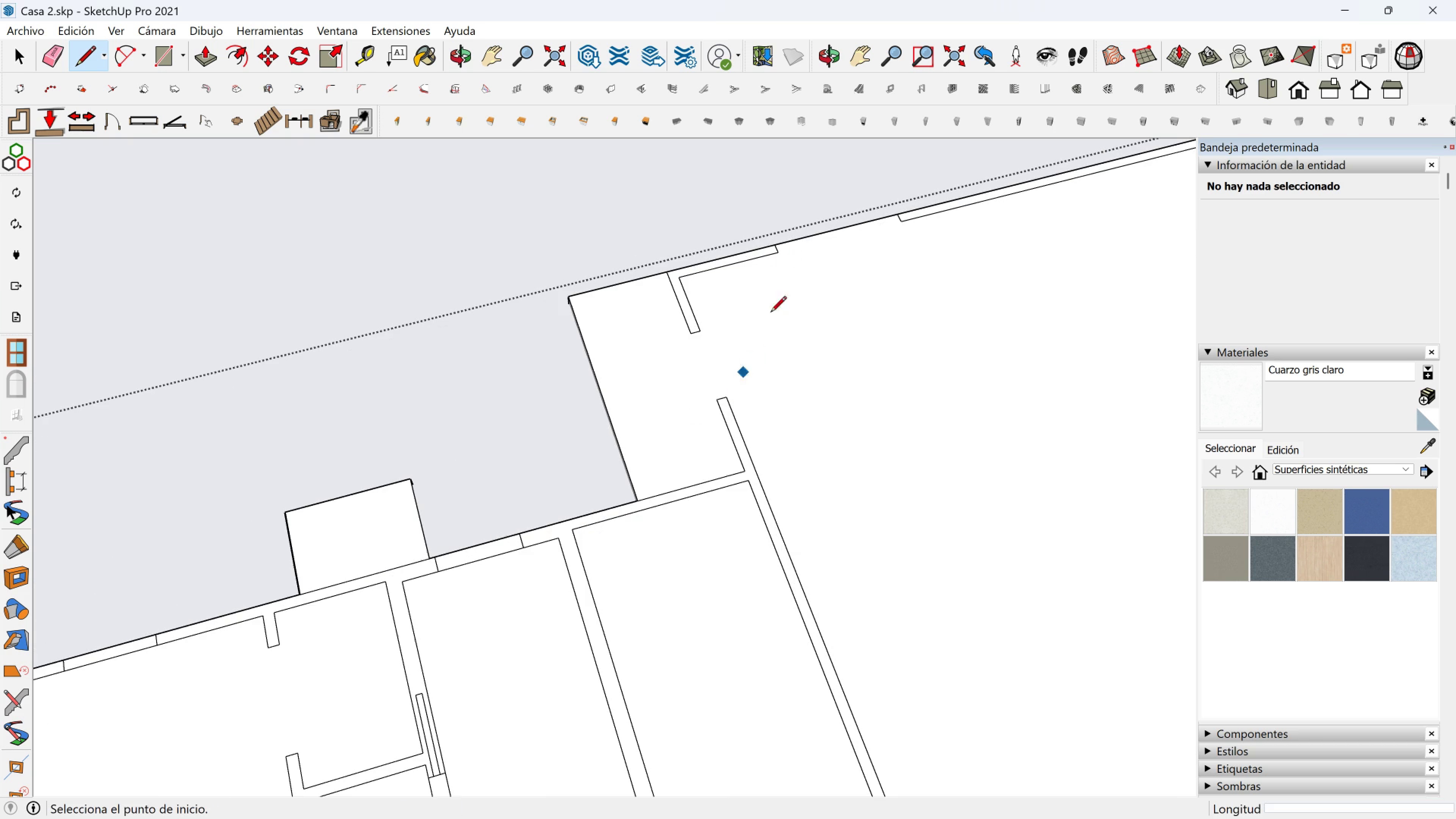 
left_click([902, 218])
 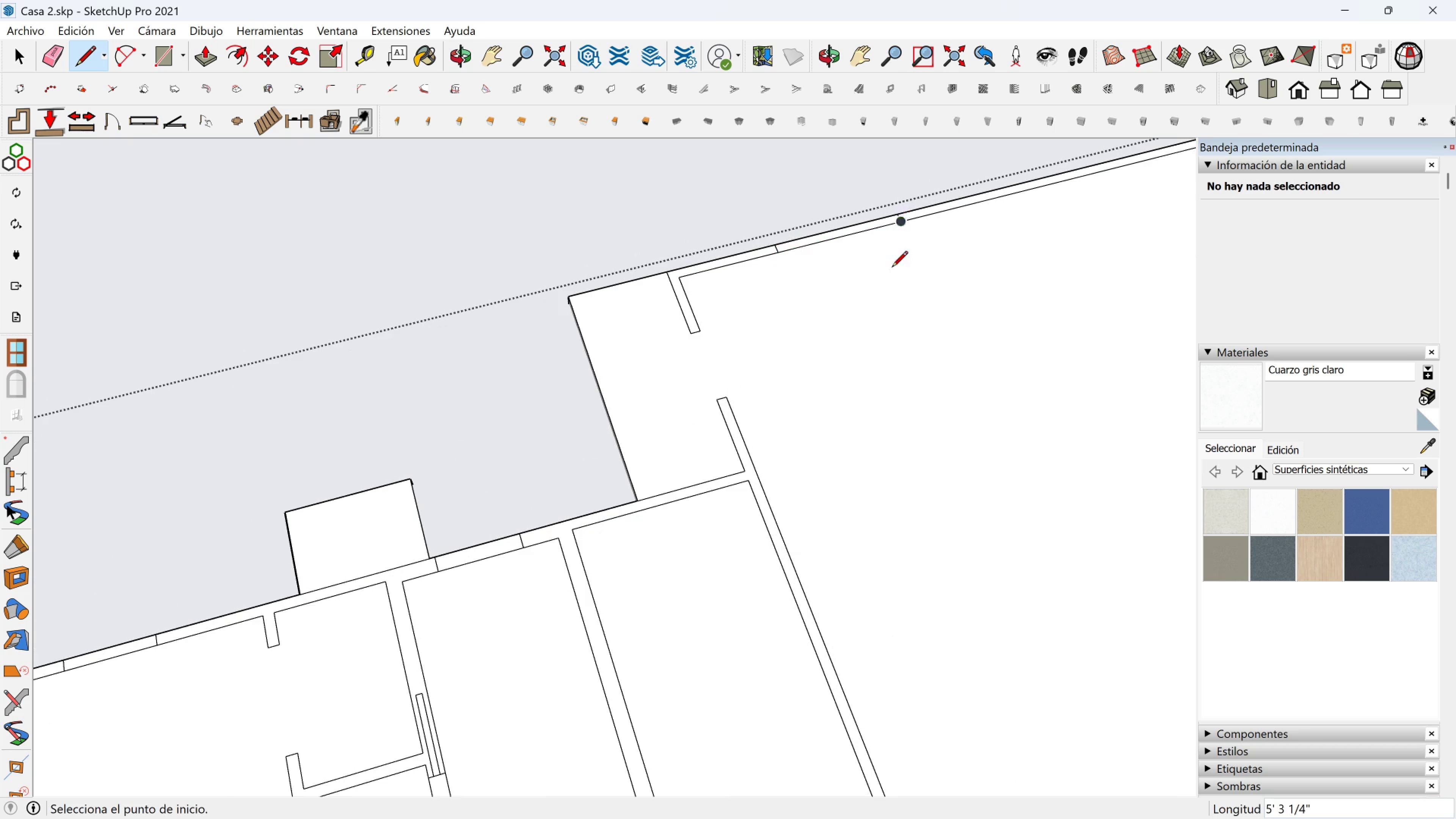 
key(Escape)
 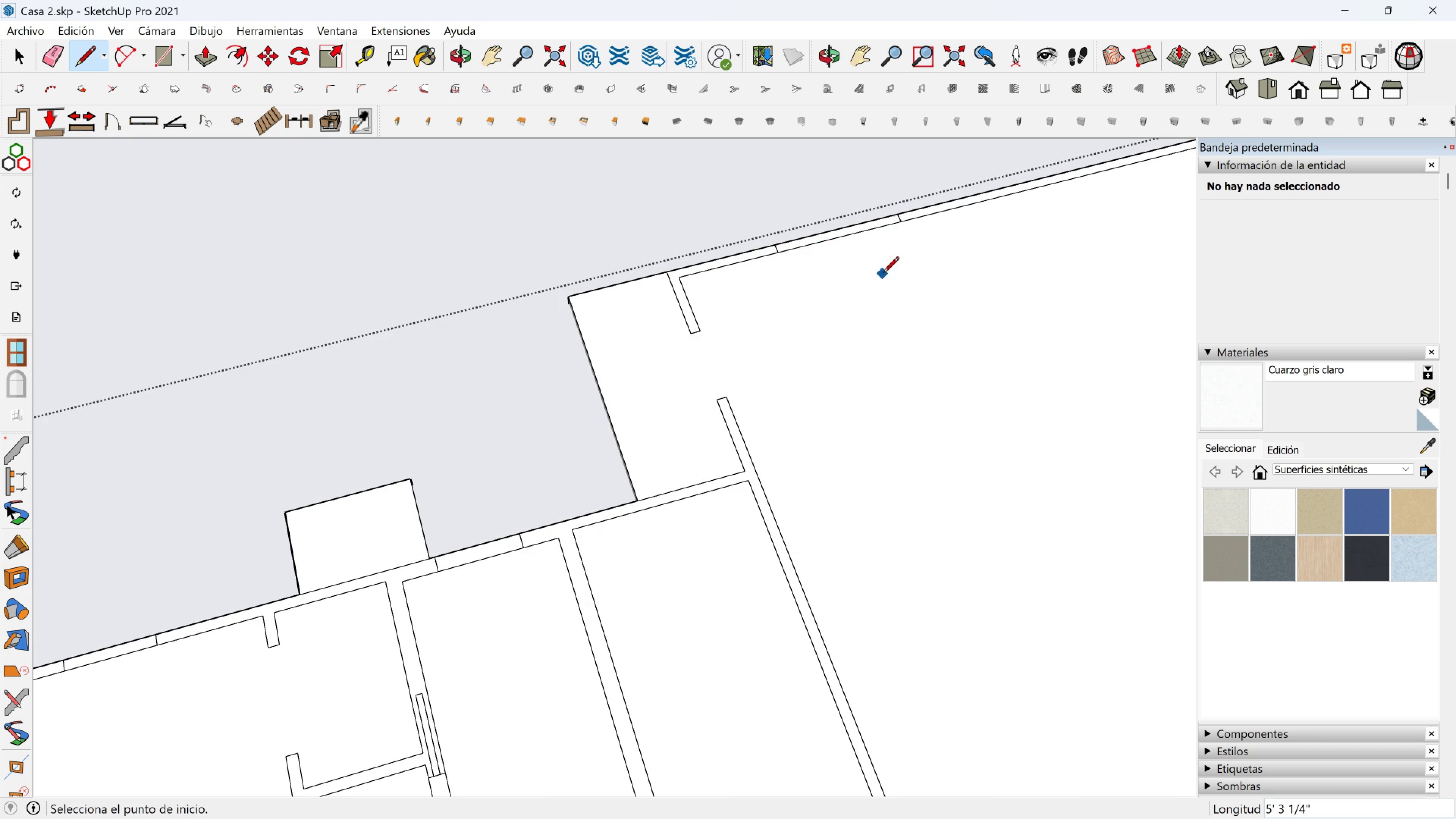 
scroll: coordinate [990, 320], scroll_direction: down, amount: 5.0
 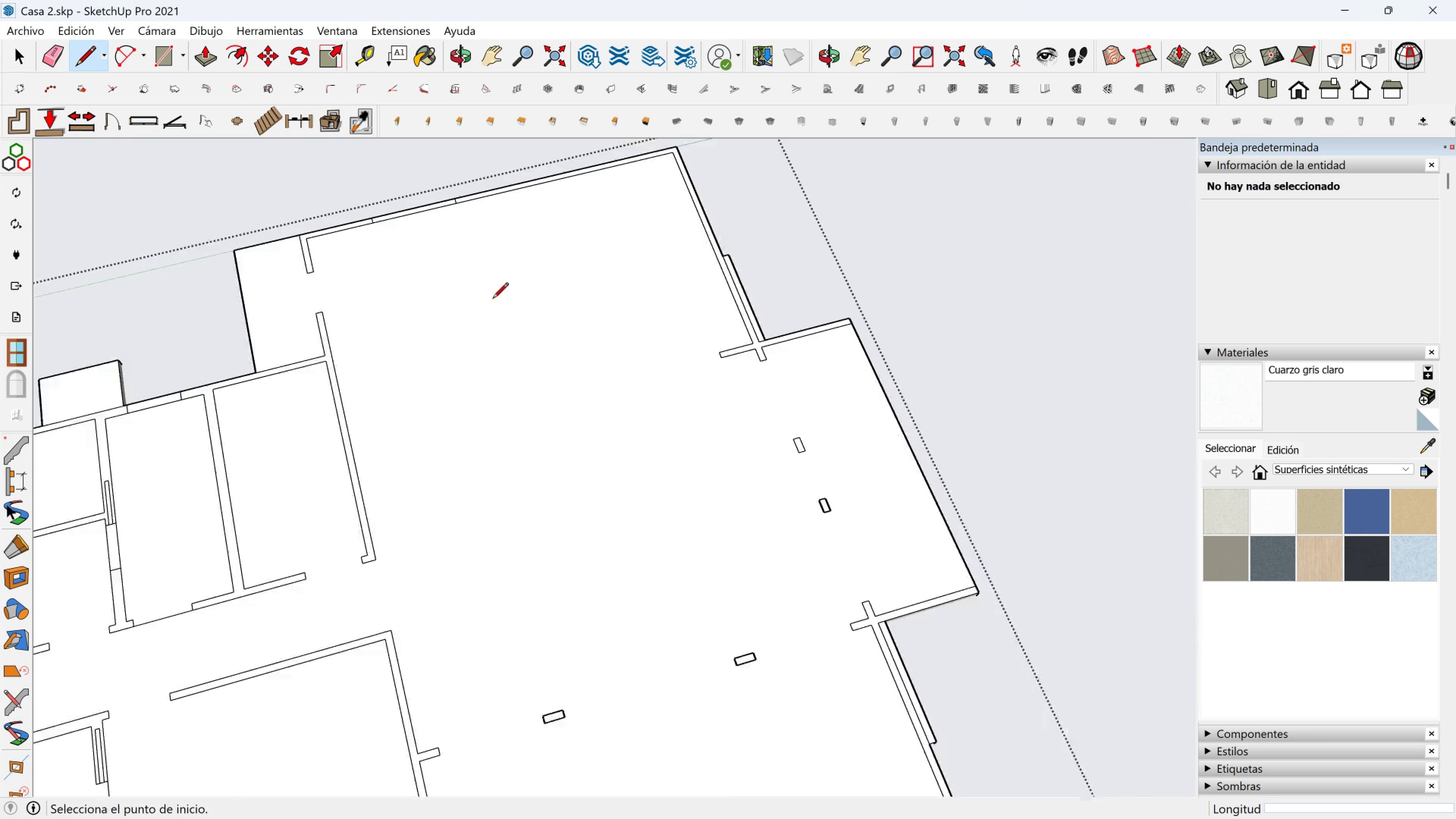 
key(Shift+ShiftLeft)